 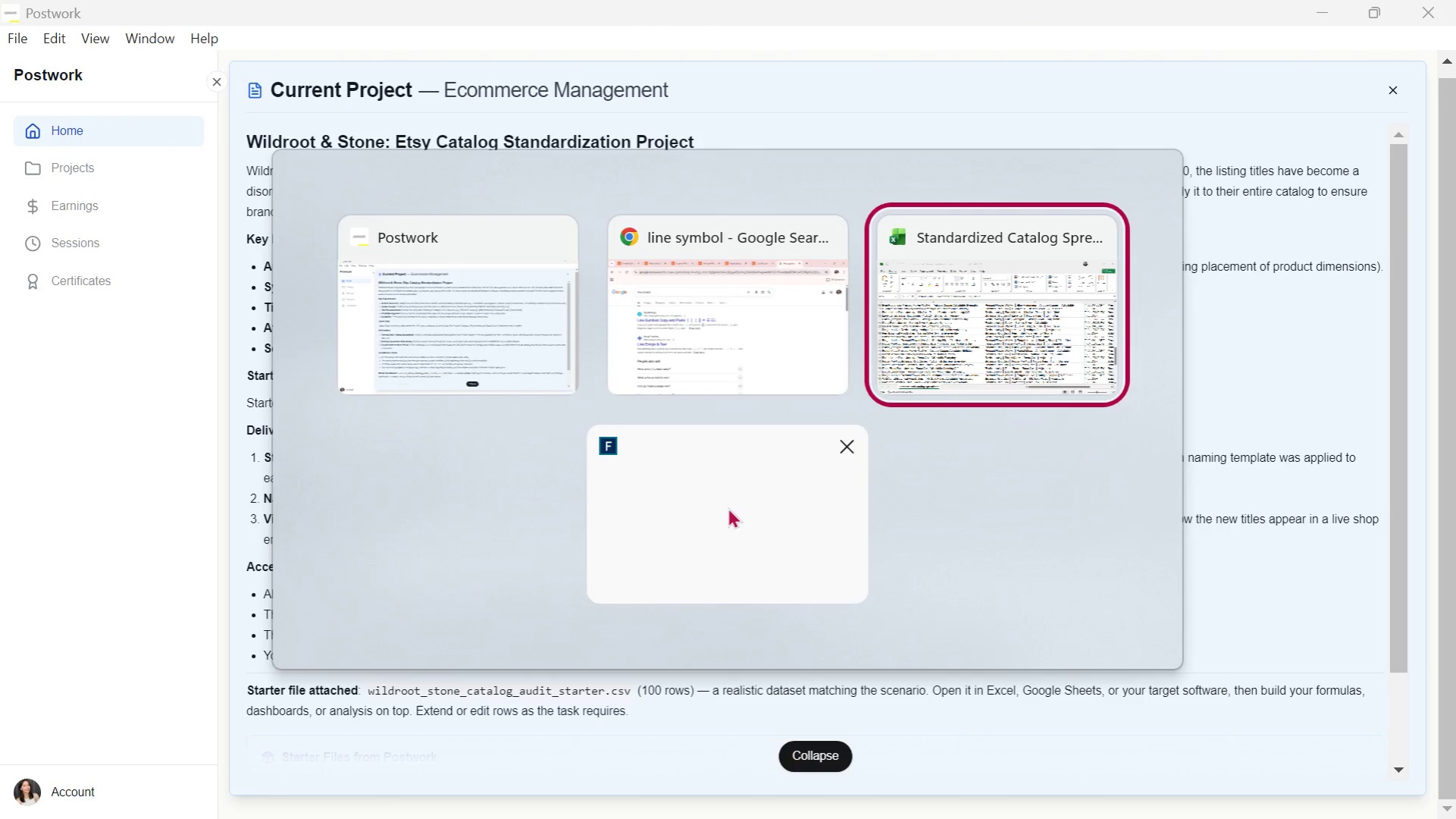 
key(Alt+Tab)
 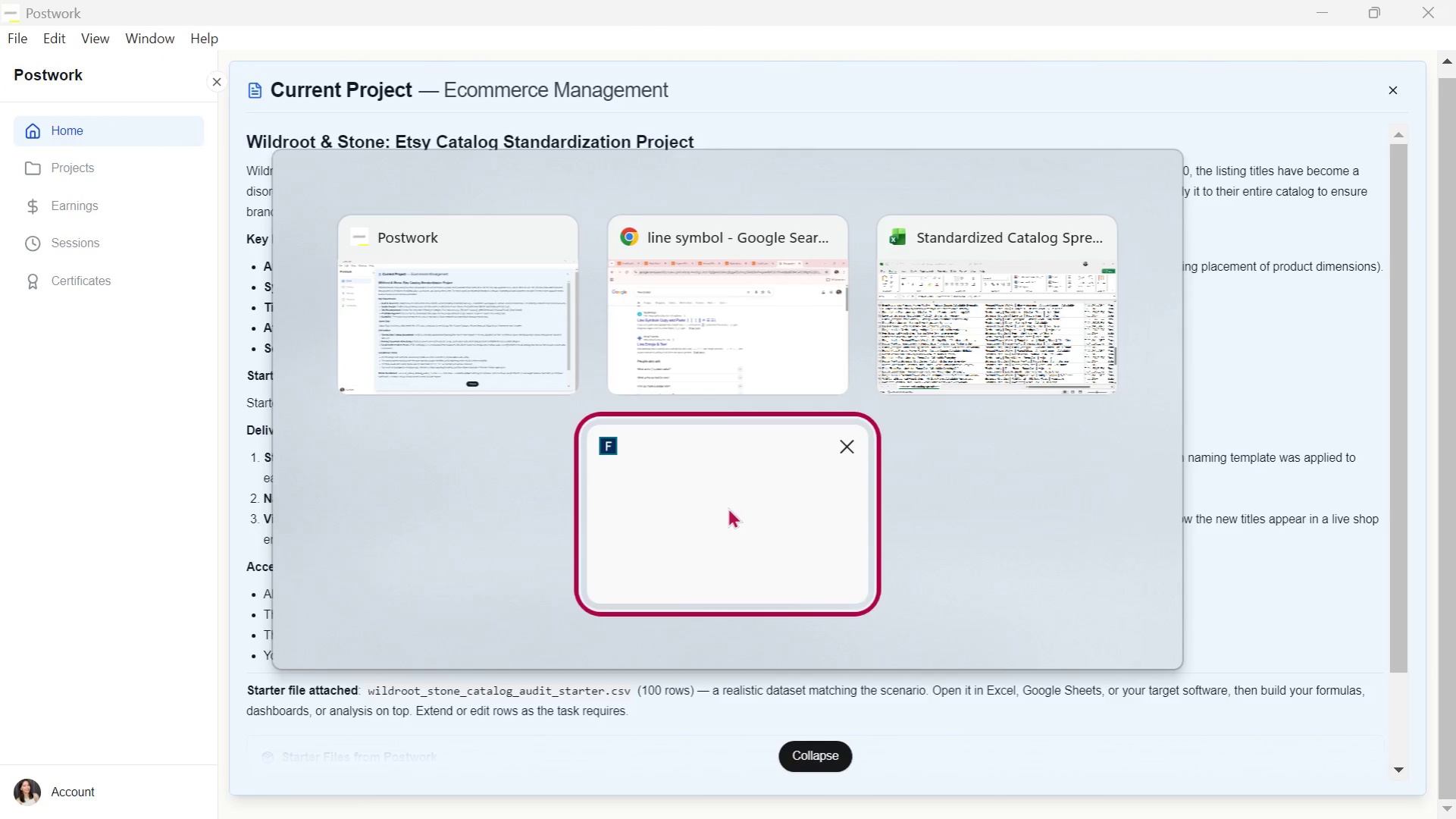 
key(Alt+Tab)
 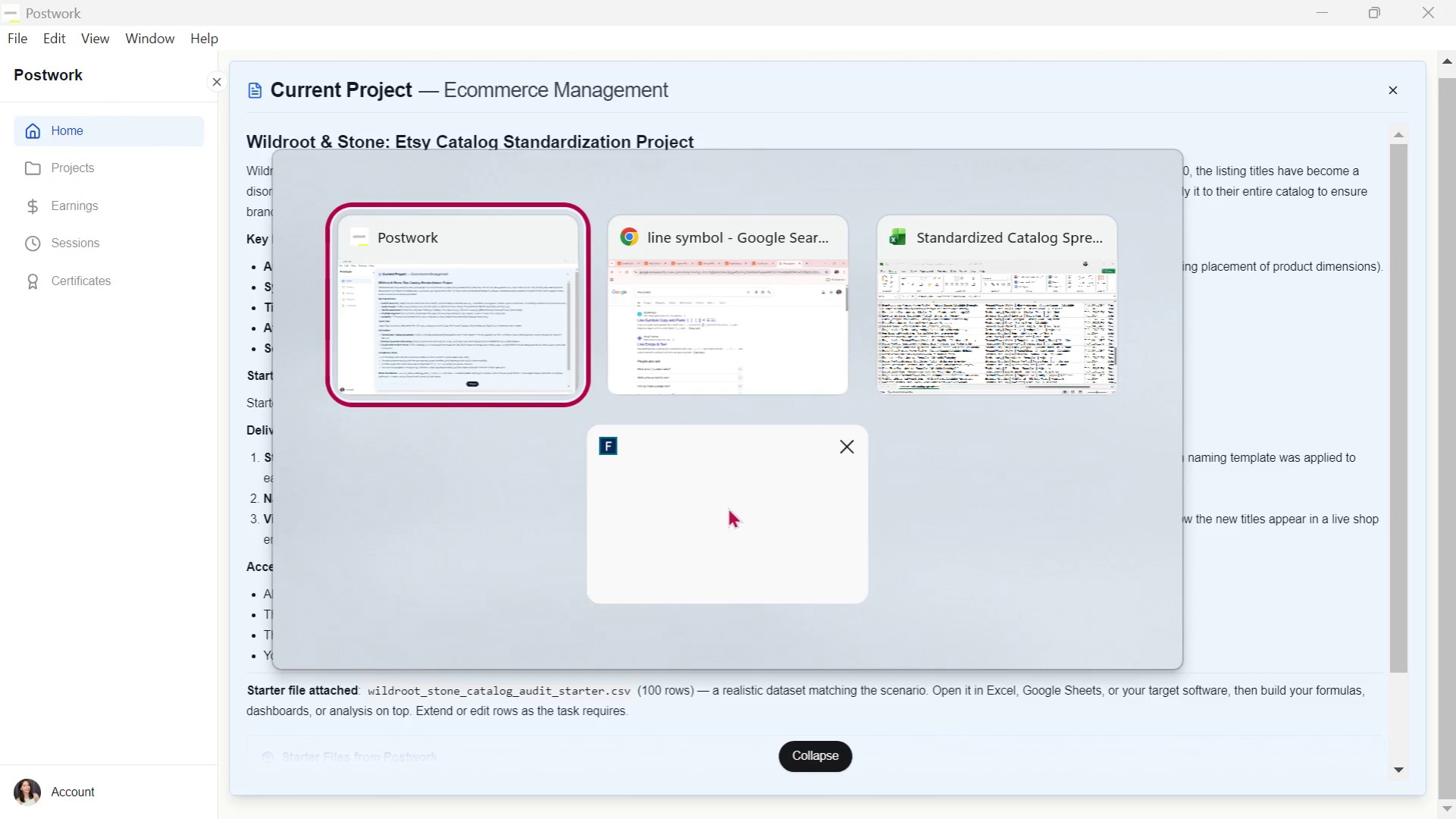 
key(Alt+Tab)
 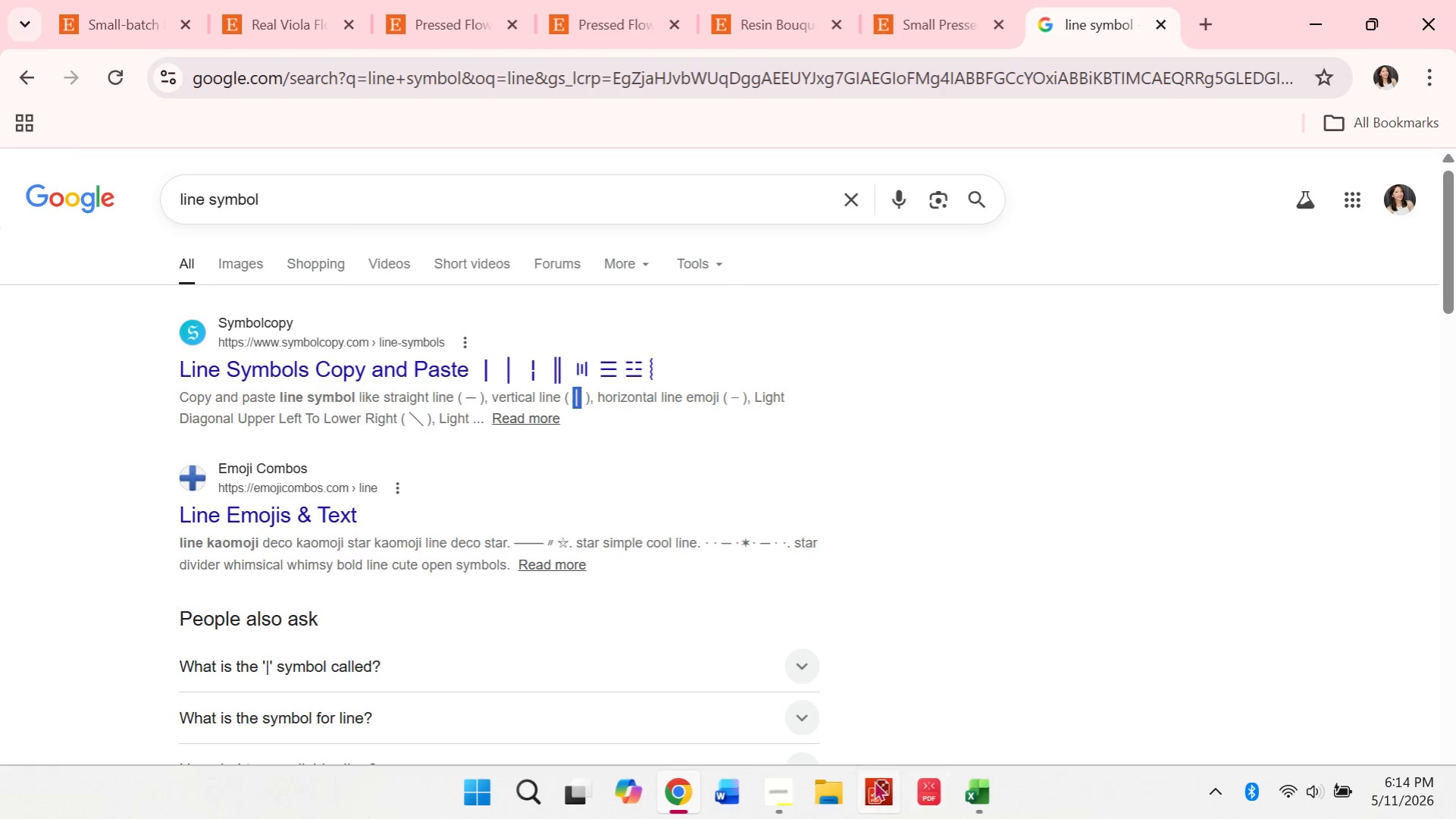 
left_click([845, 793])
 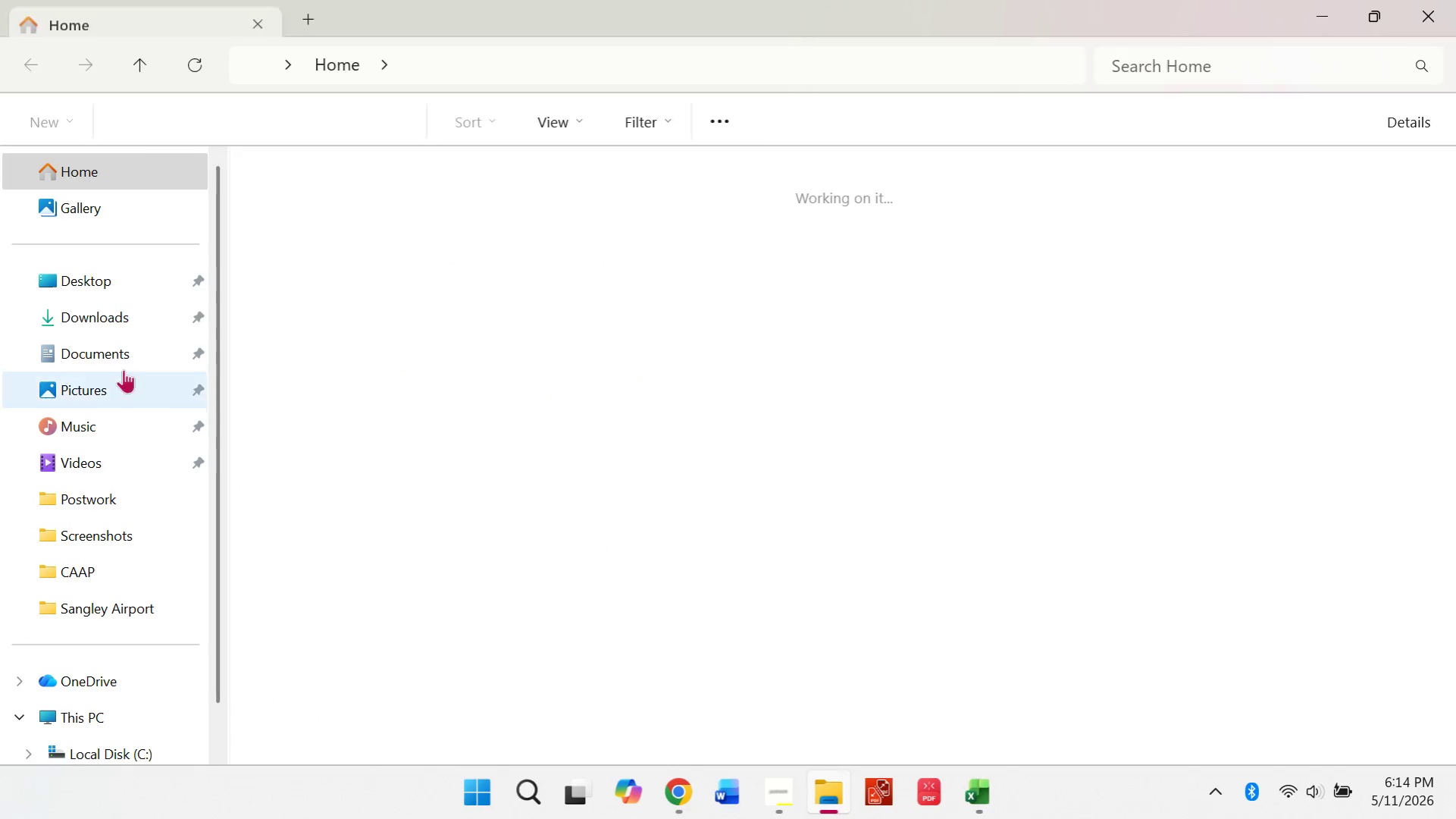 
double_click([100, 325])
 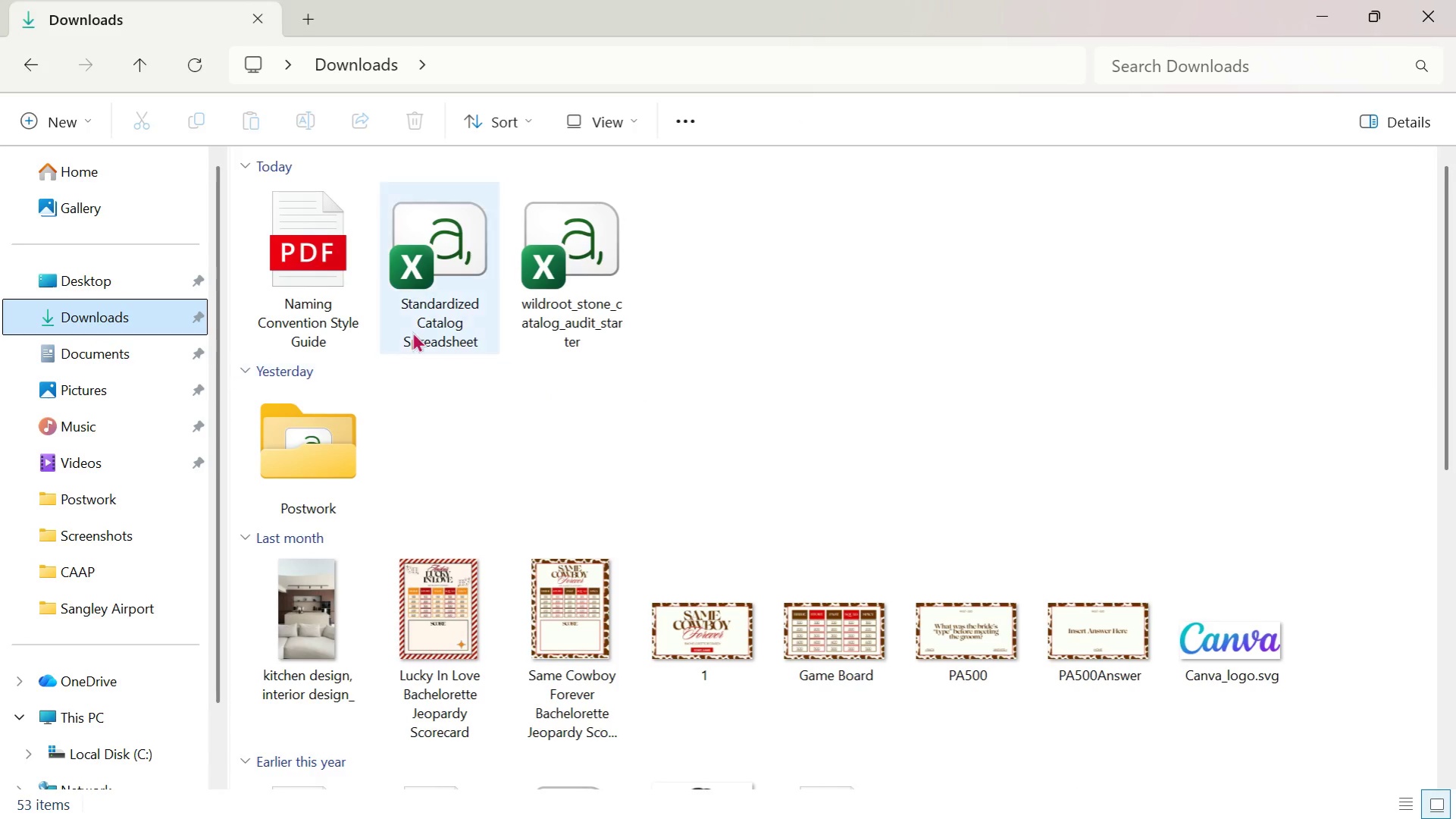 
left_click([333, 280])
 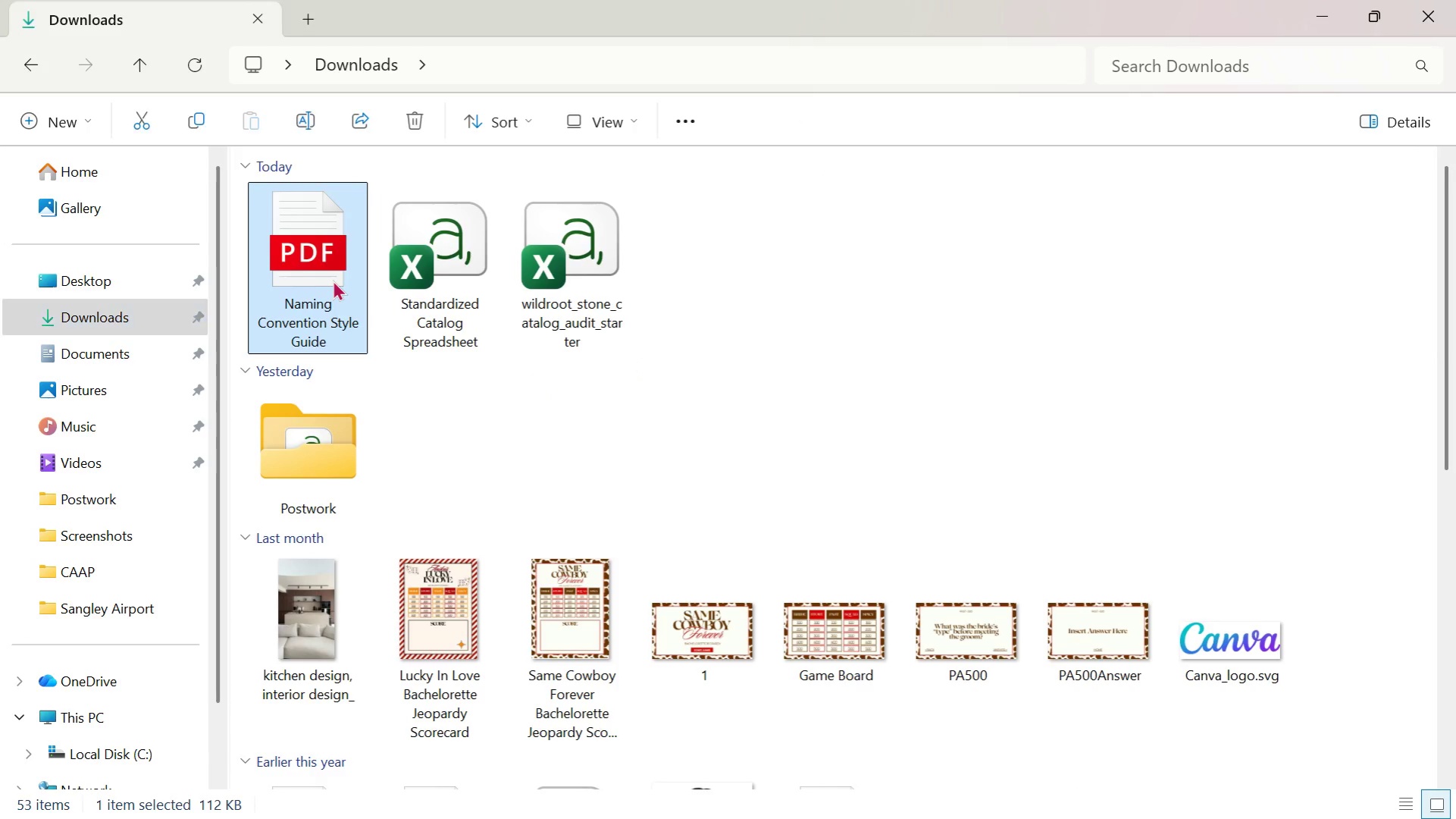 
key(Alt+AltLeft)
 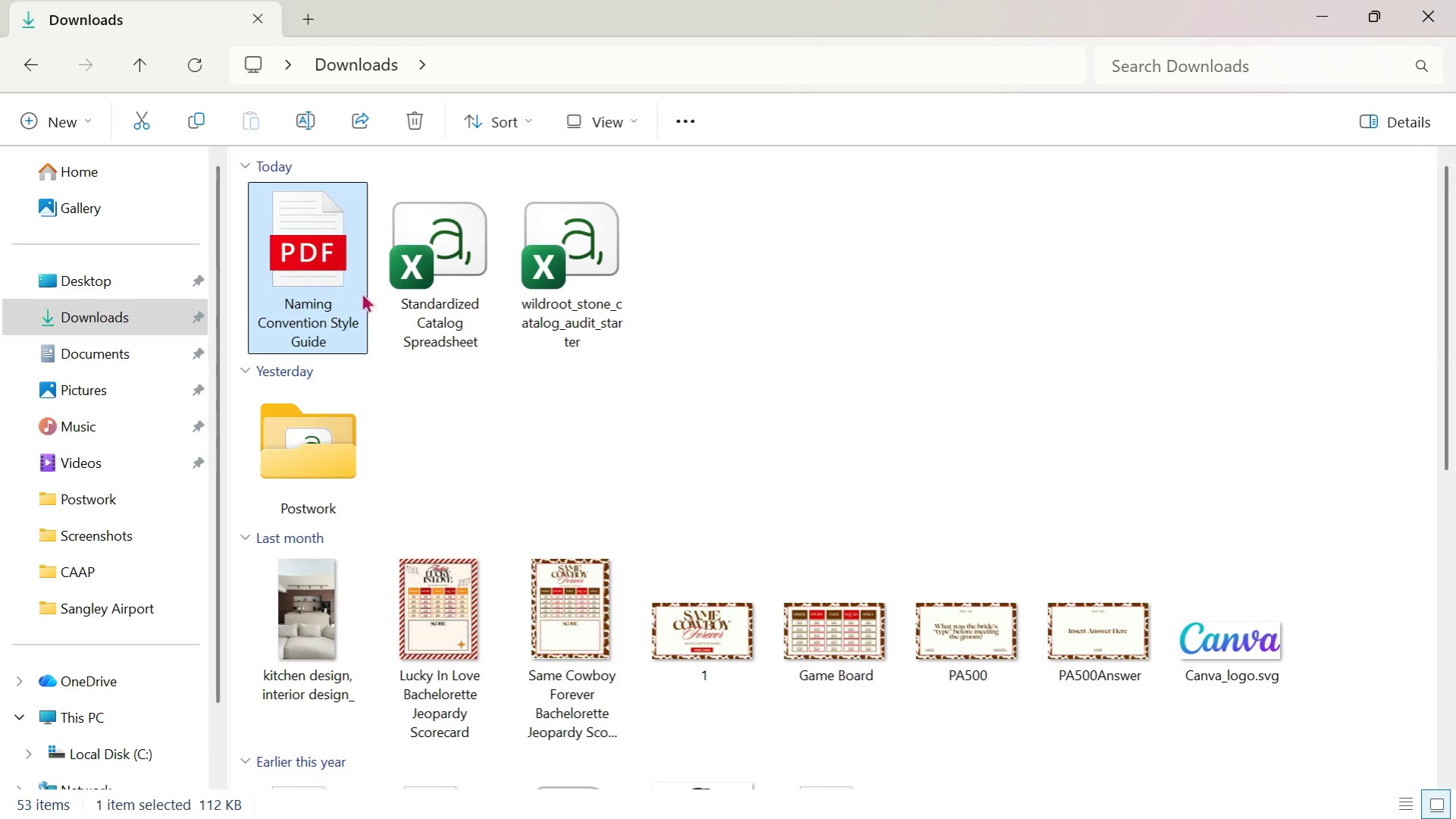 
key(Alt+Tab)
 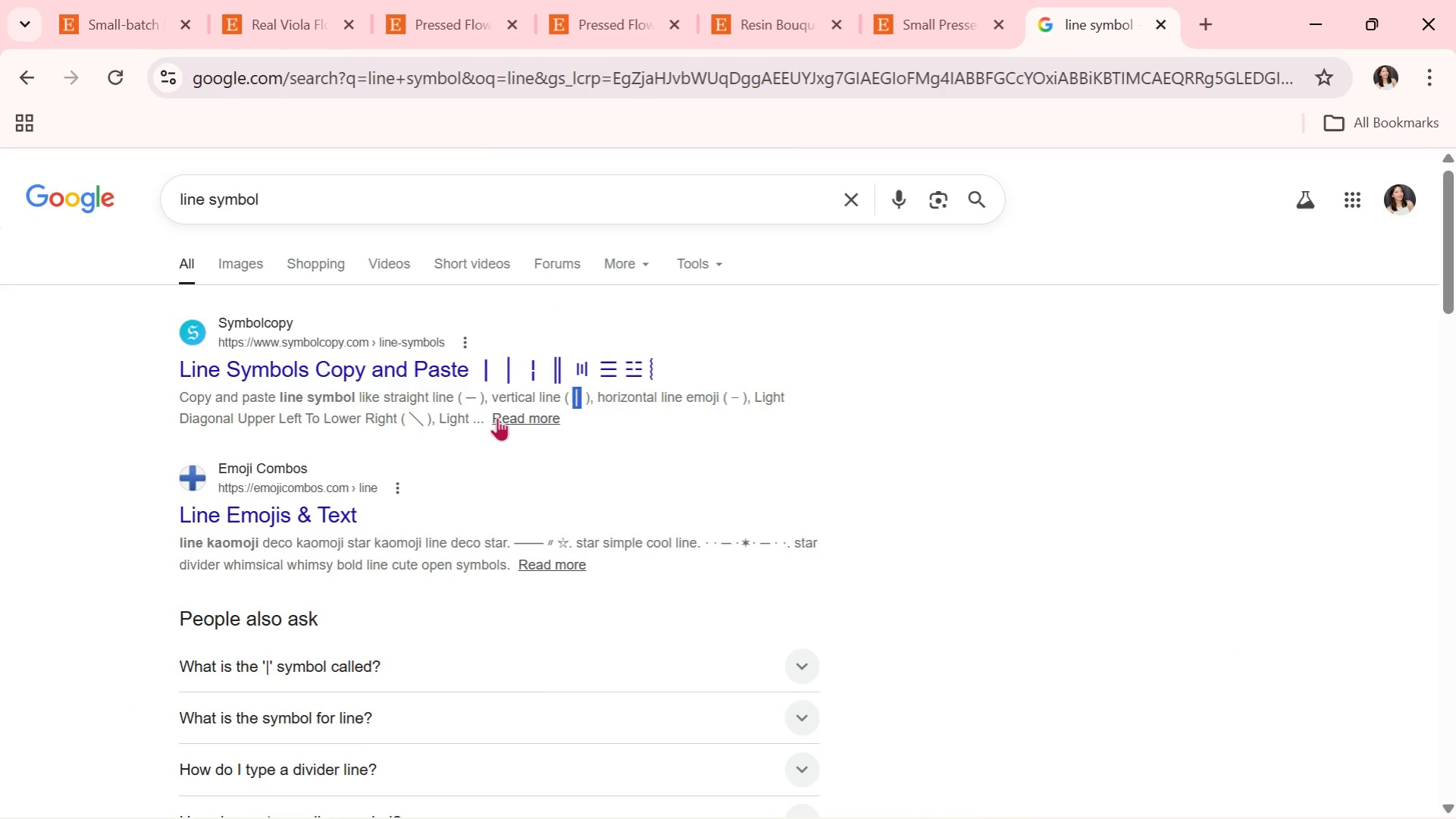 
key(Alt+Tab)
 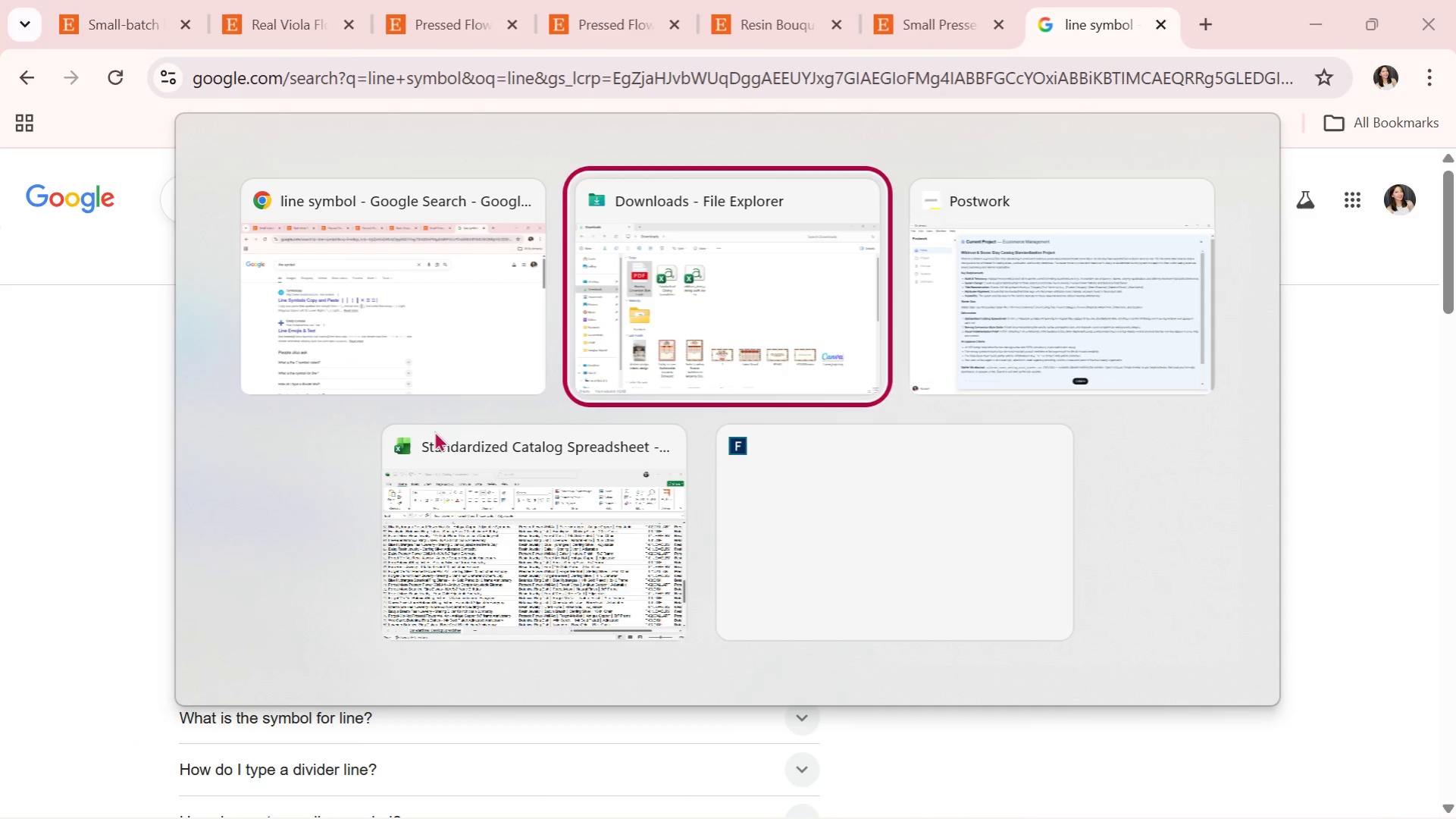 
key(Alt+Tab)